 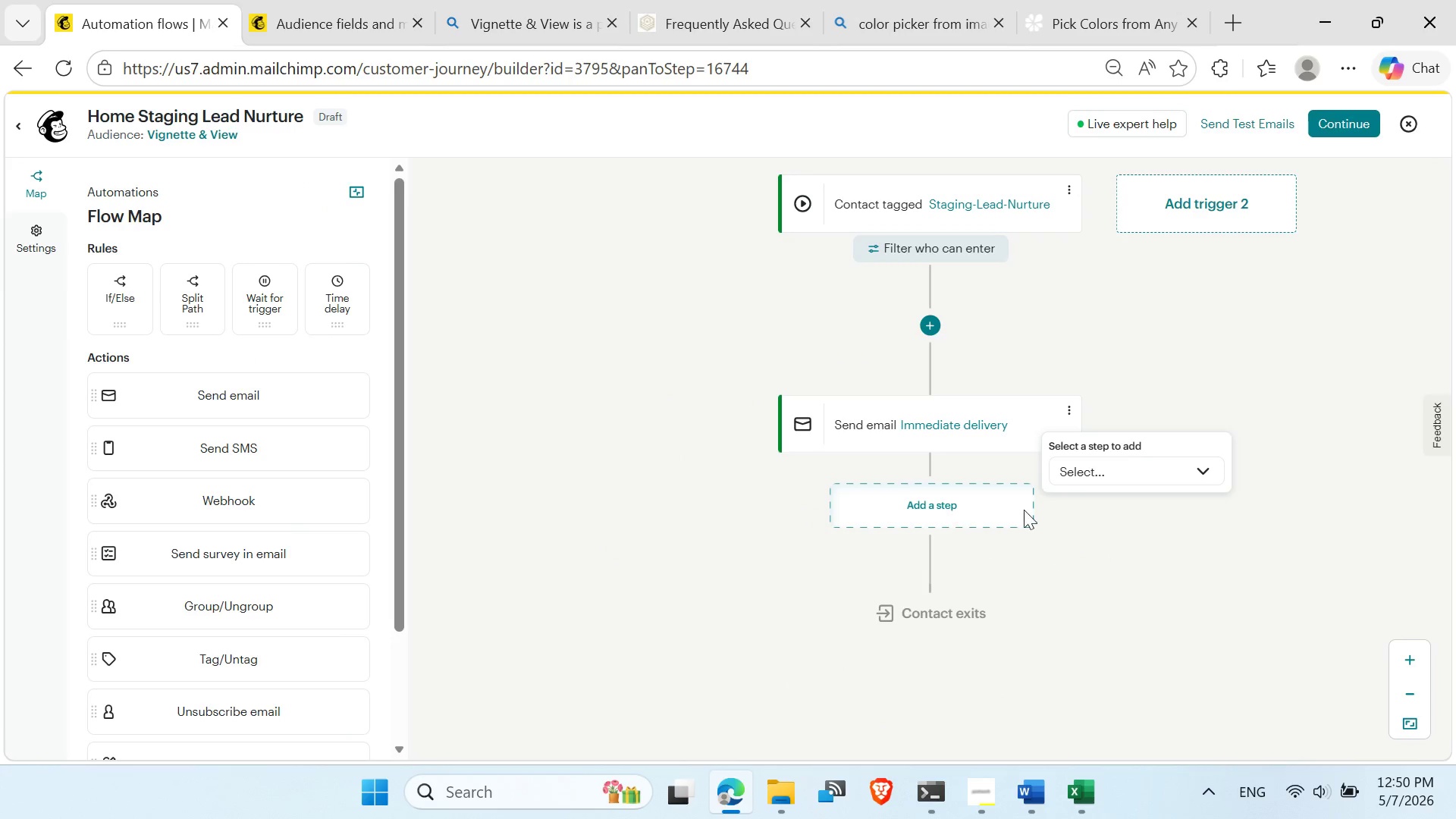 
left_click([1080, 472])
 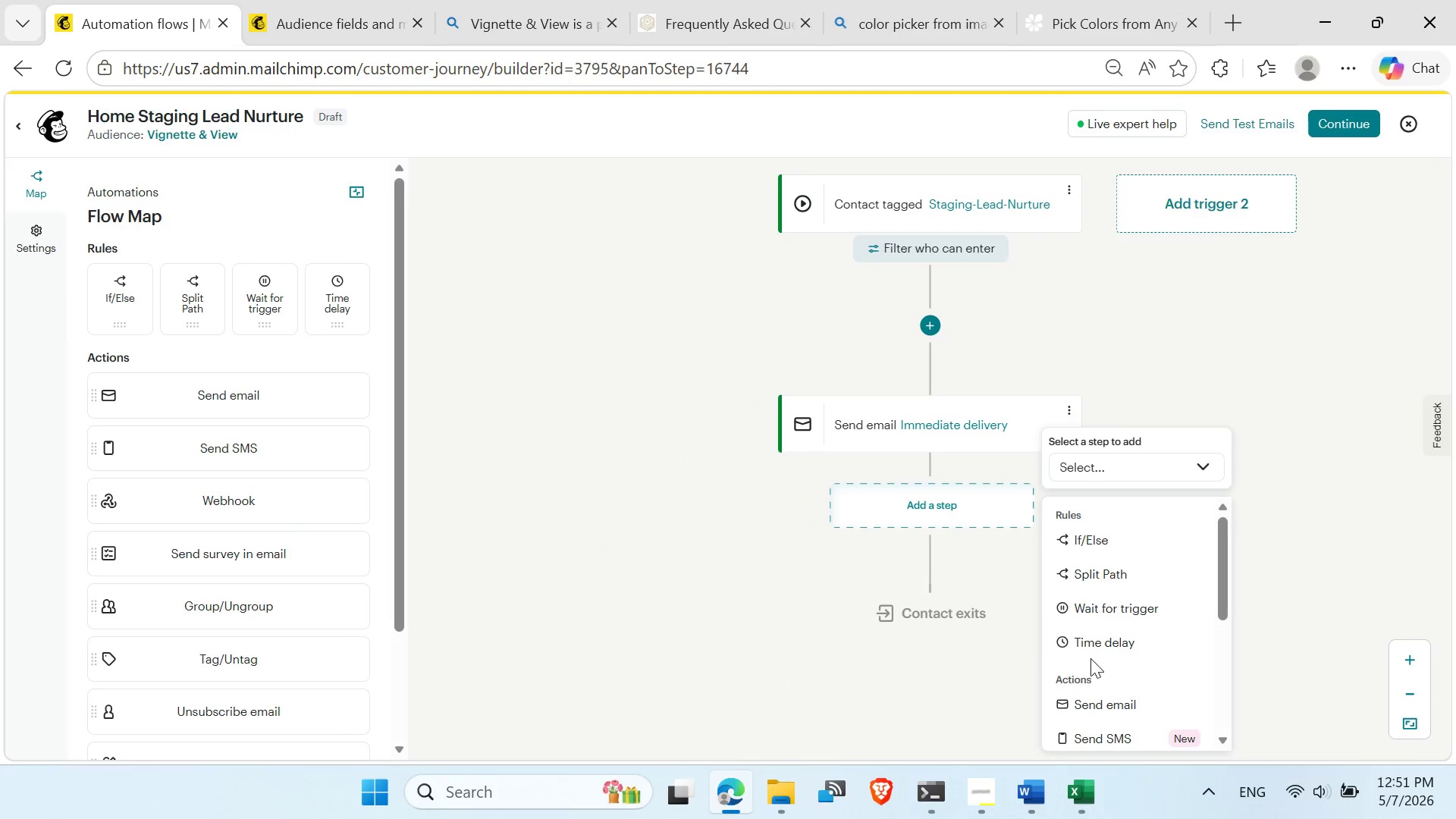 
left_click([1090, 648])
 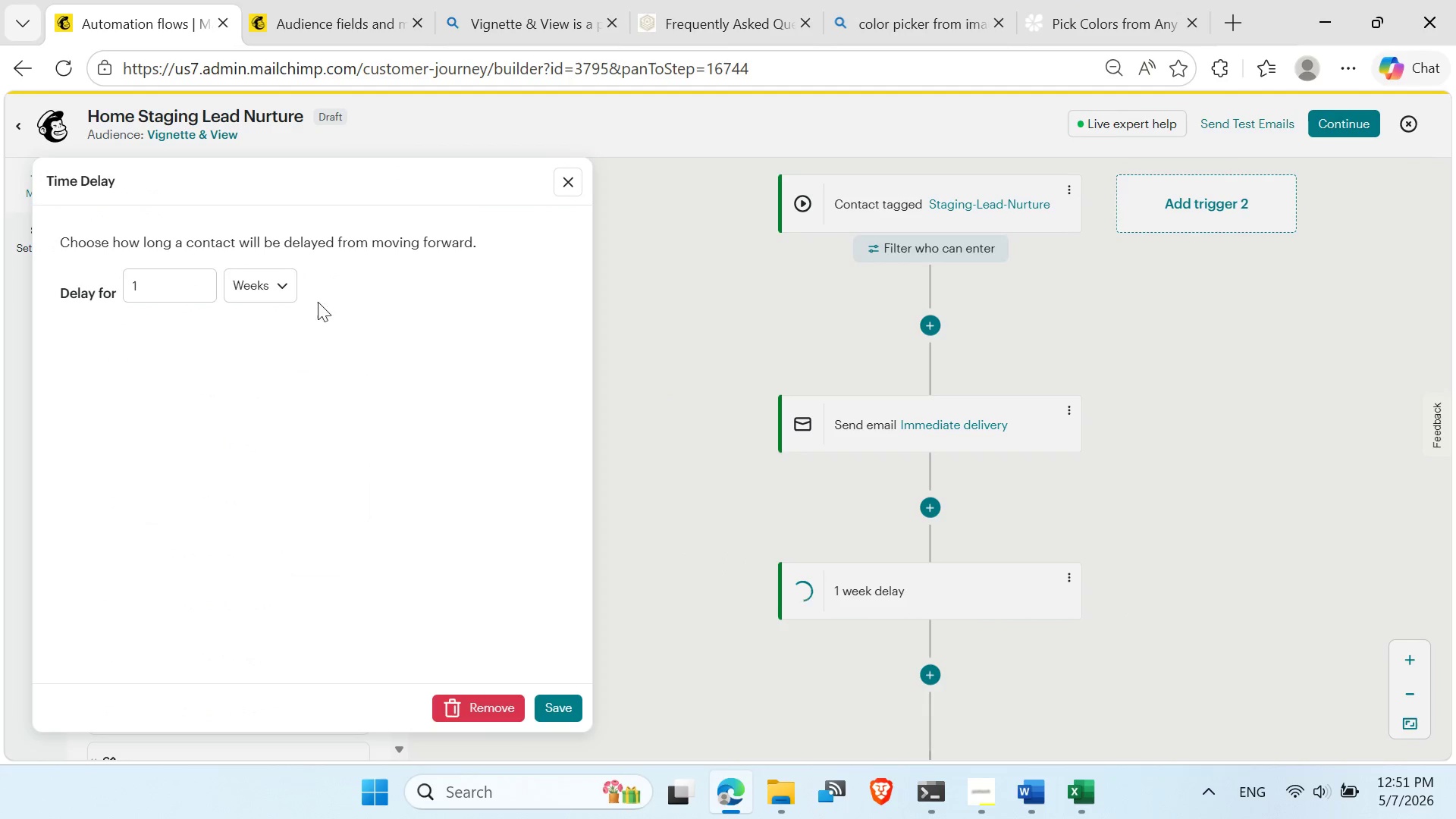 
left_click([181, 291])
 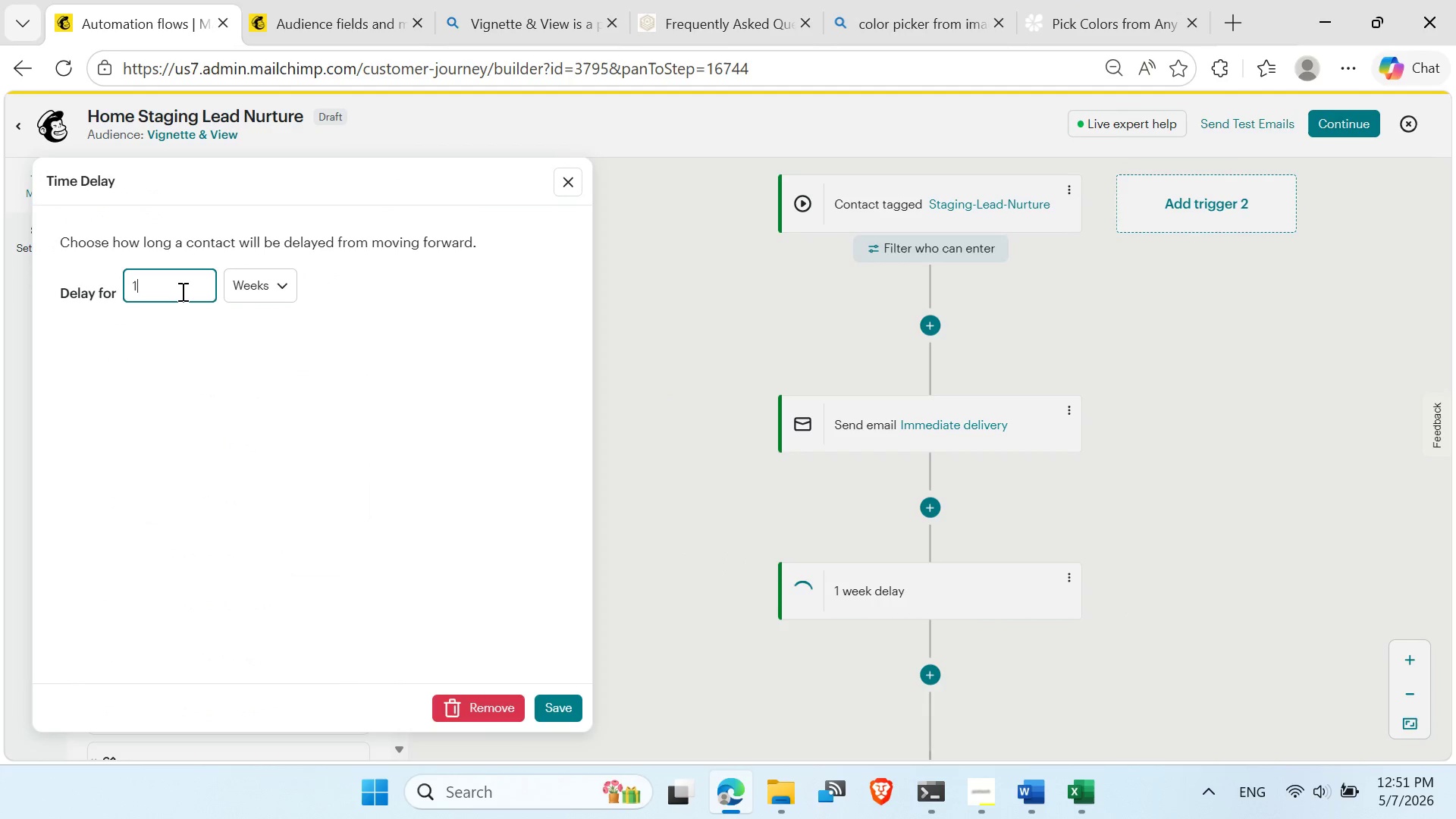 
scroll: coordinate [181, 291], scroll_direction: up, amount: 1.0
 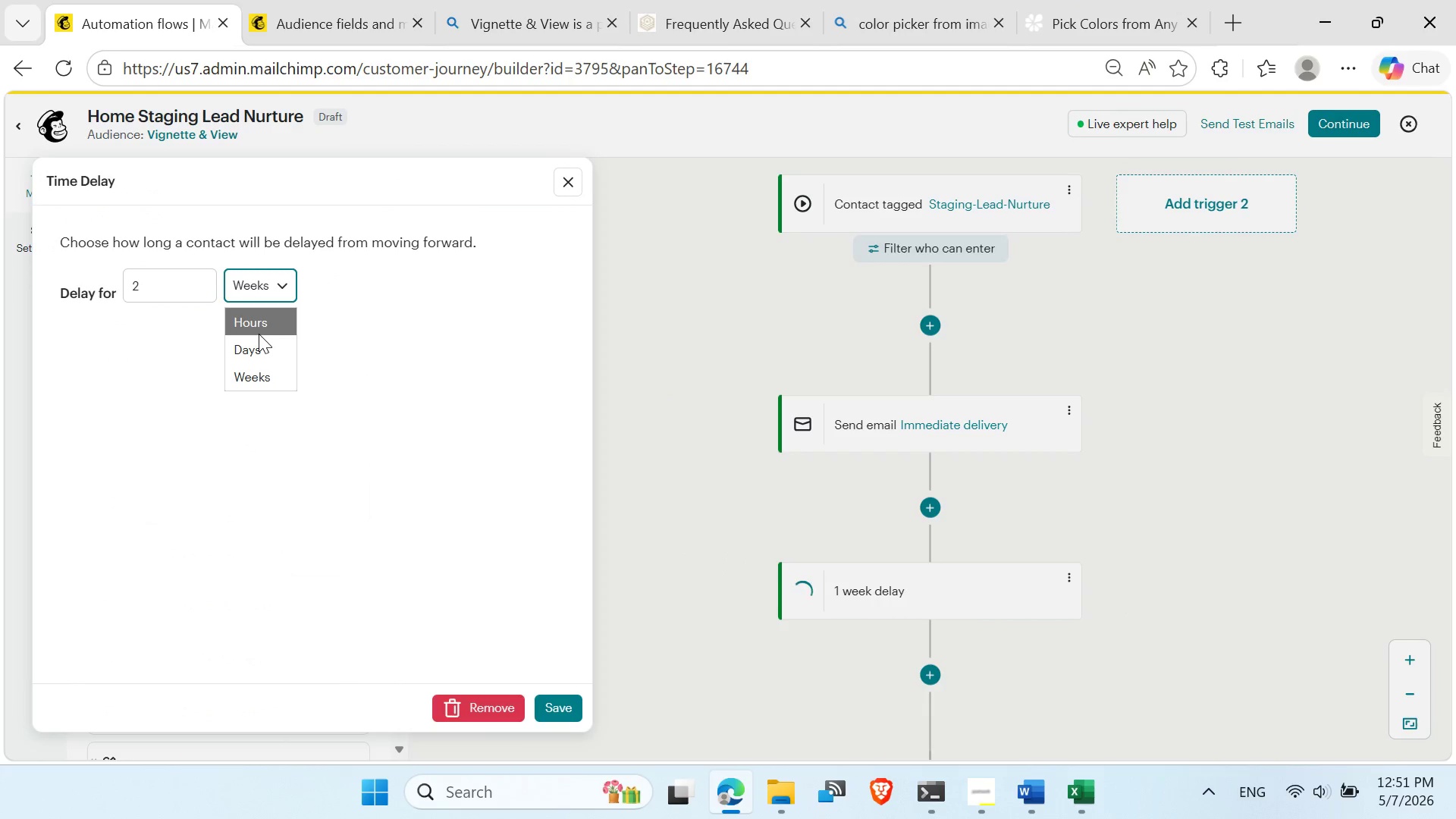 
left_click([261, 344])
 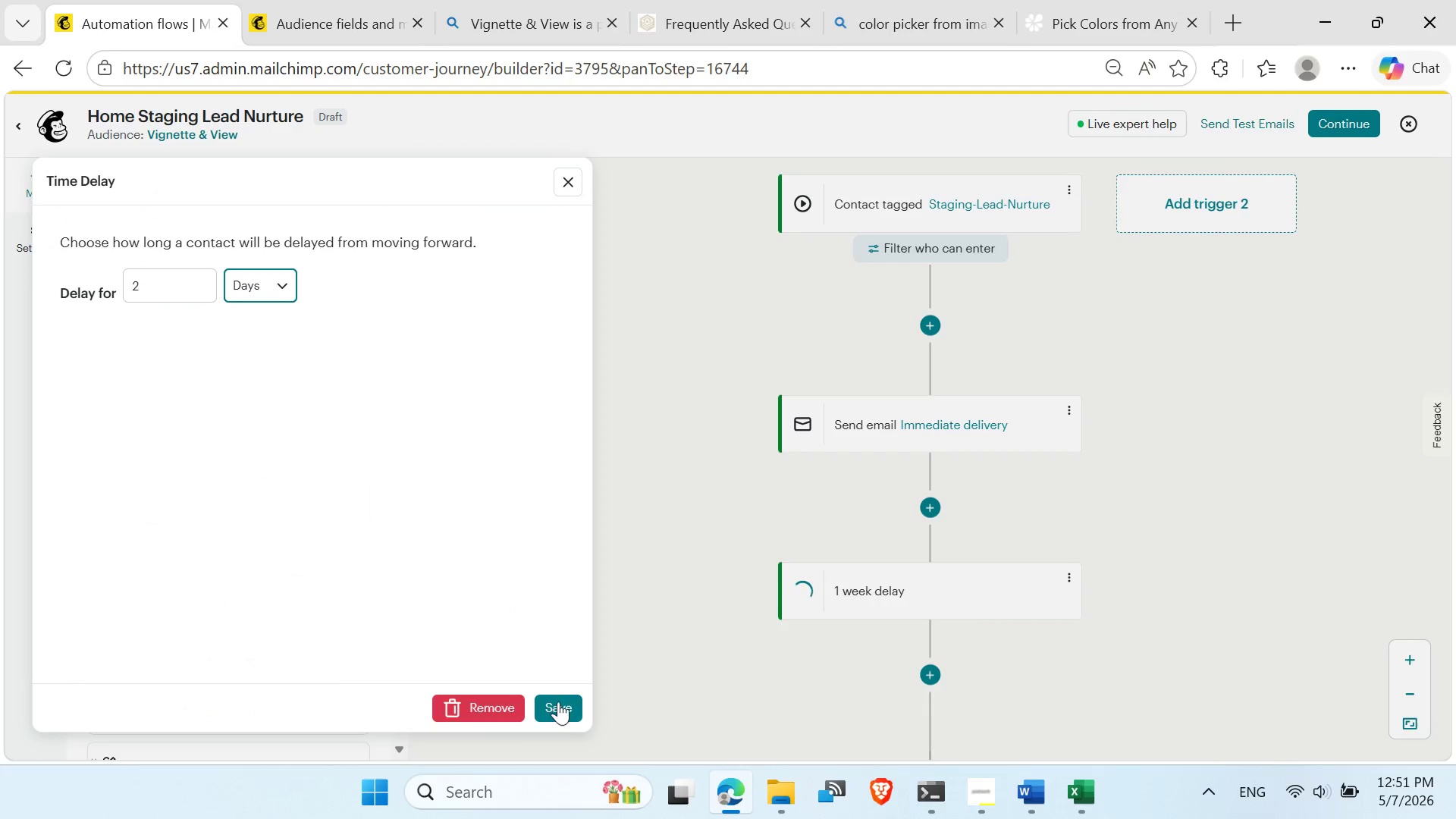 
left_click([560, 704])
 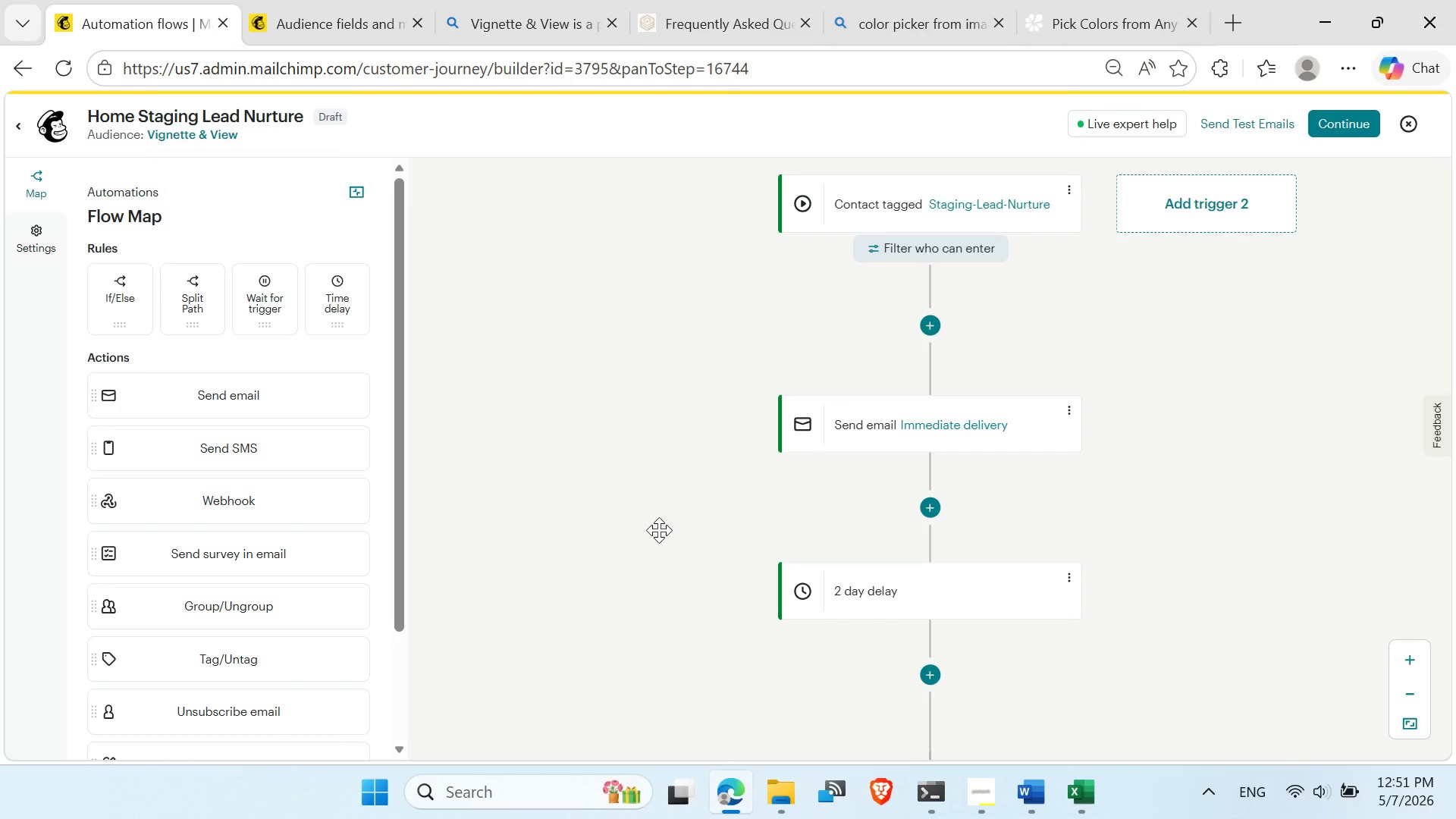 
scroll: coordinate [962, 529], scroll_direction: down, amount: 1.0
 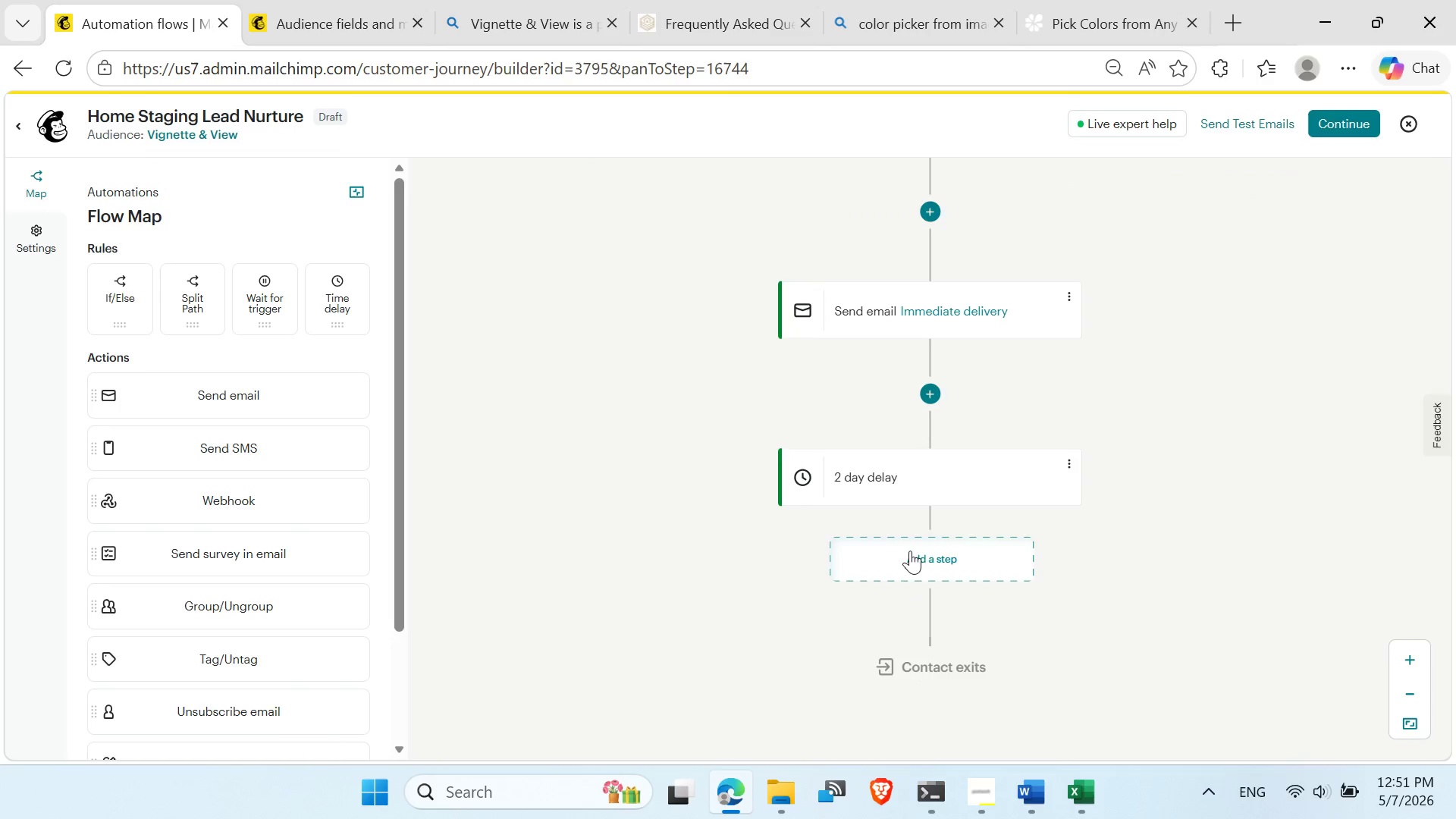 
left_click([923, 557])
 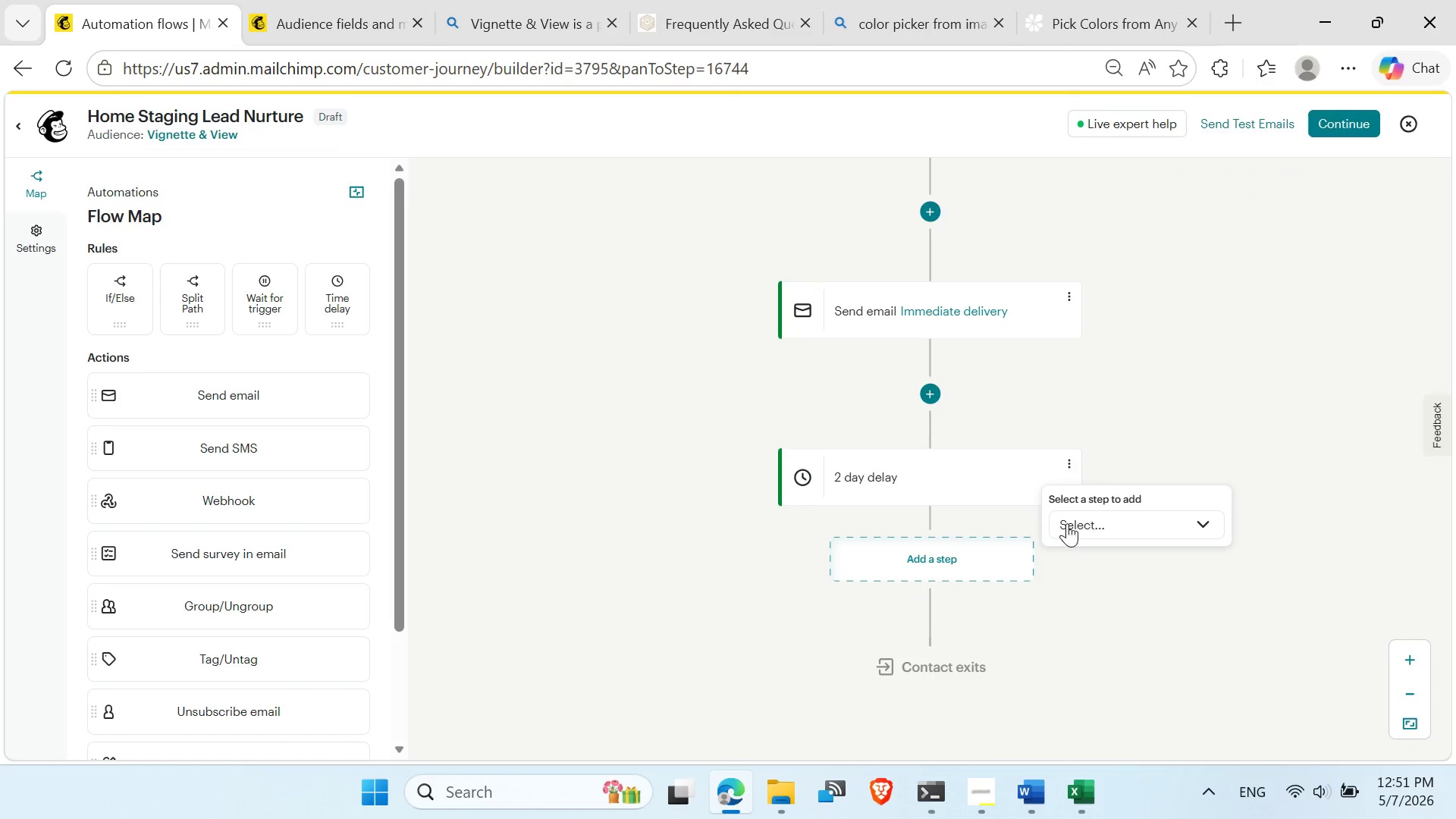 
left_click([1096, 523])
 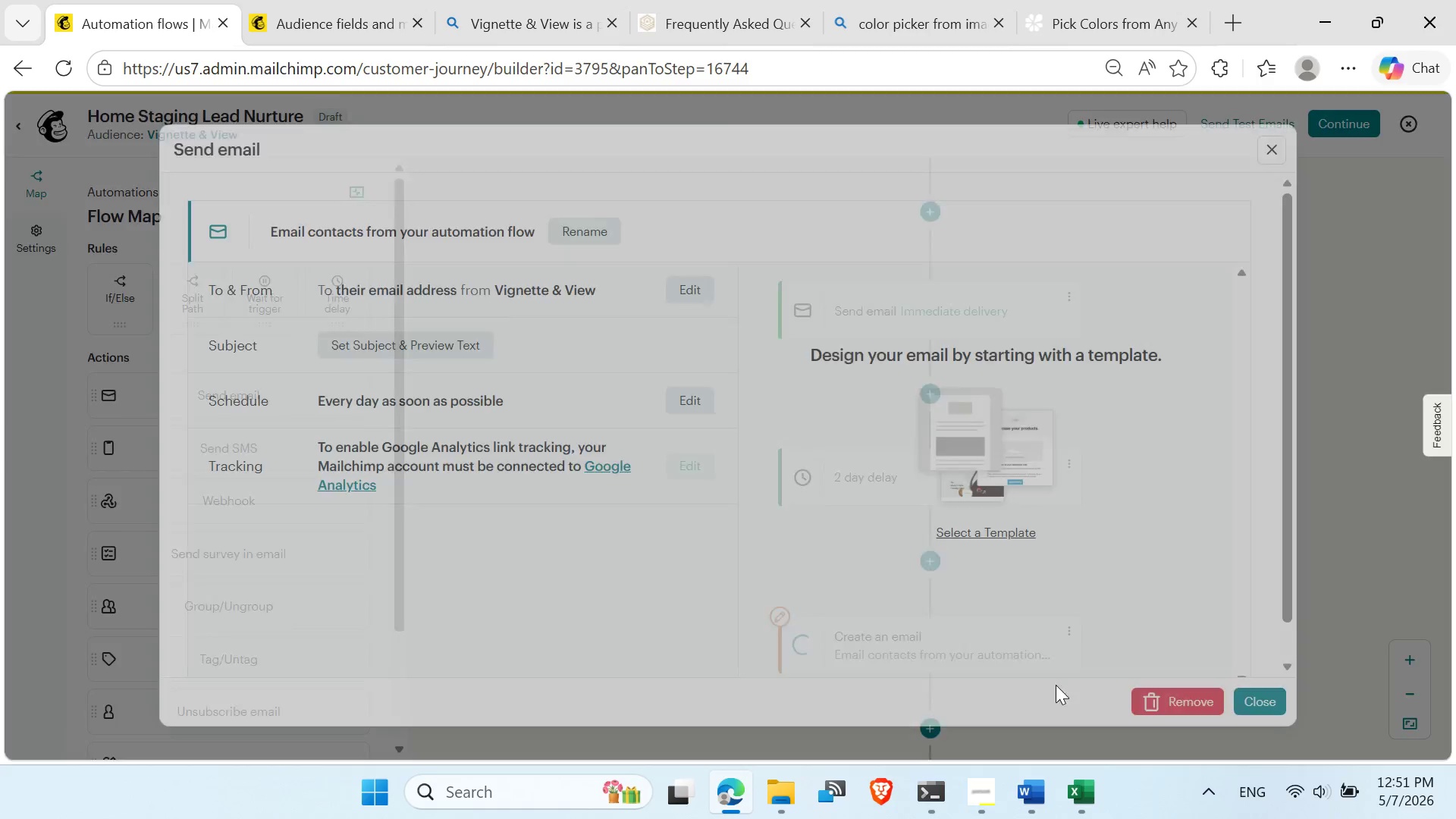 
wait(5.41)
 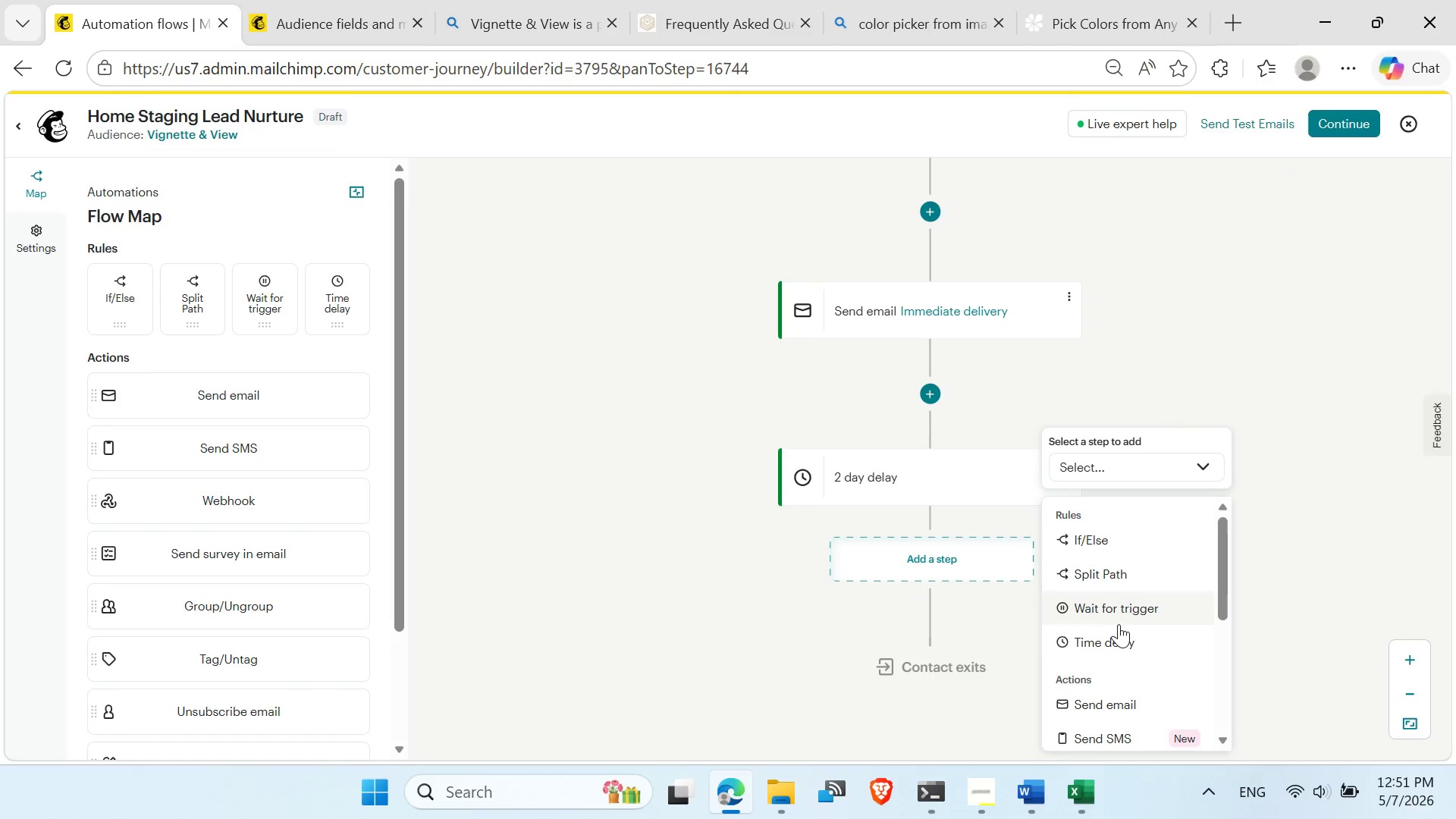 
left_click([575, 237])